 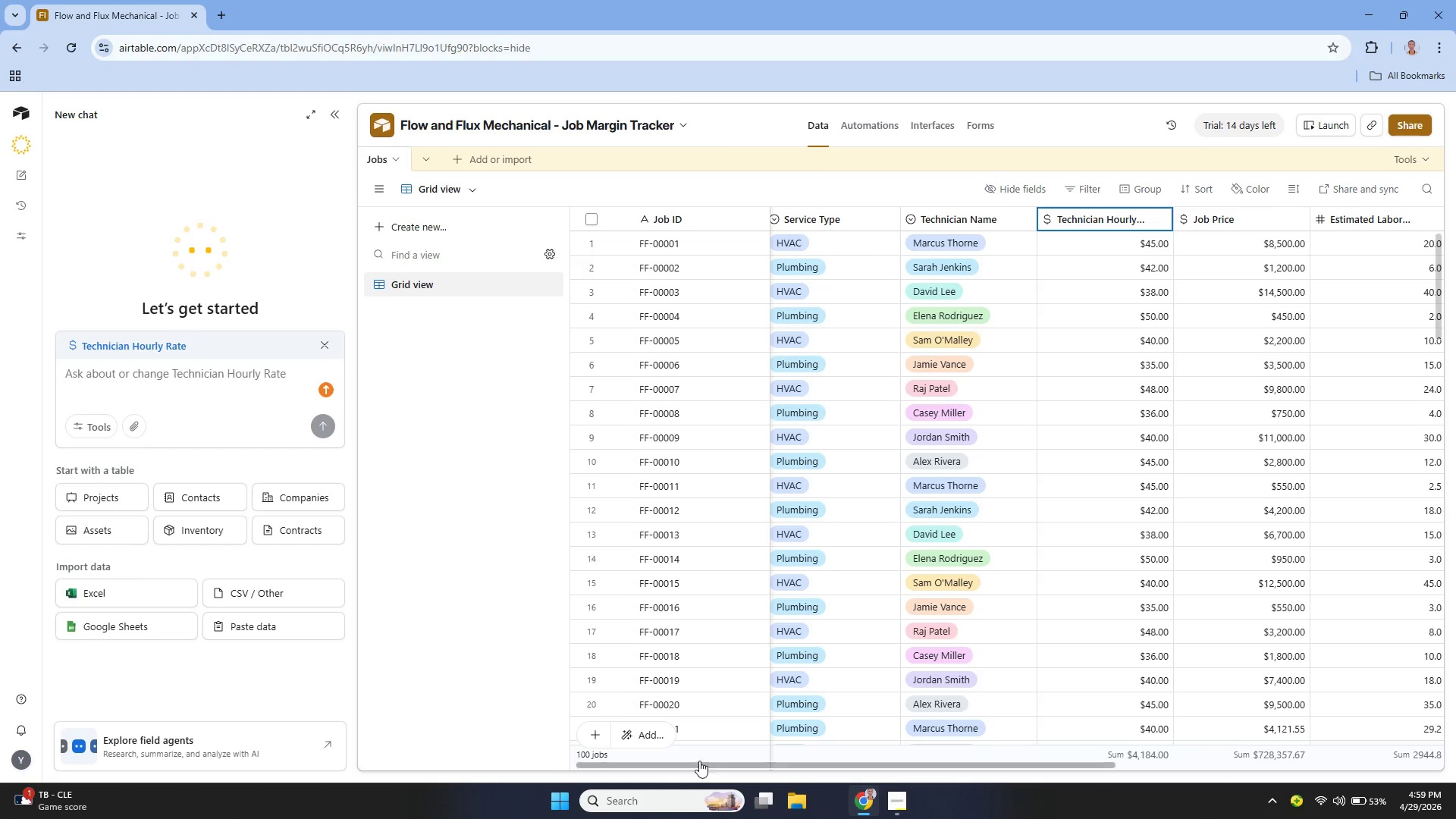 
left_click_drag(start_coordinate=[742, 763], to_coordinate=[668, 786])
 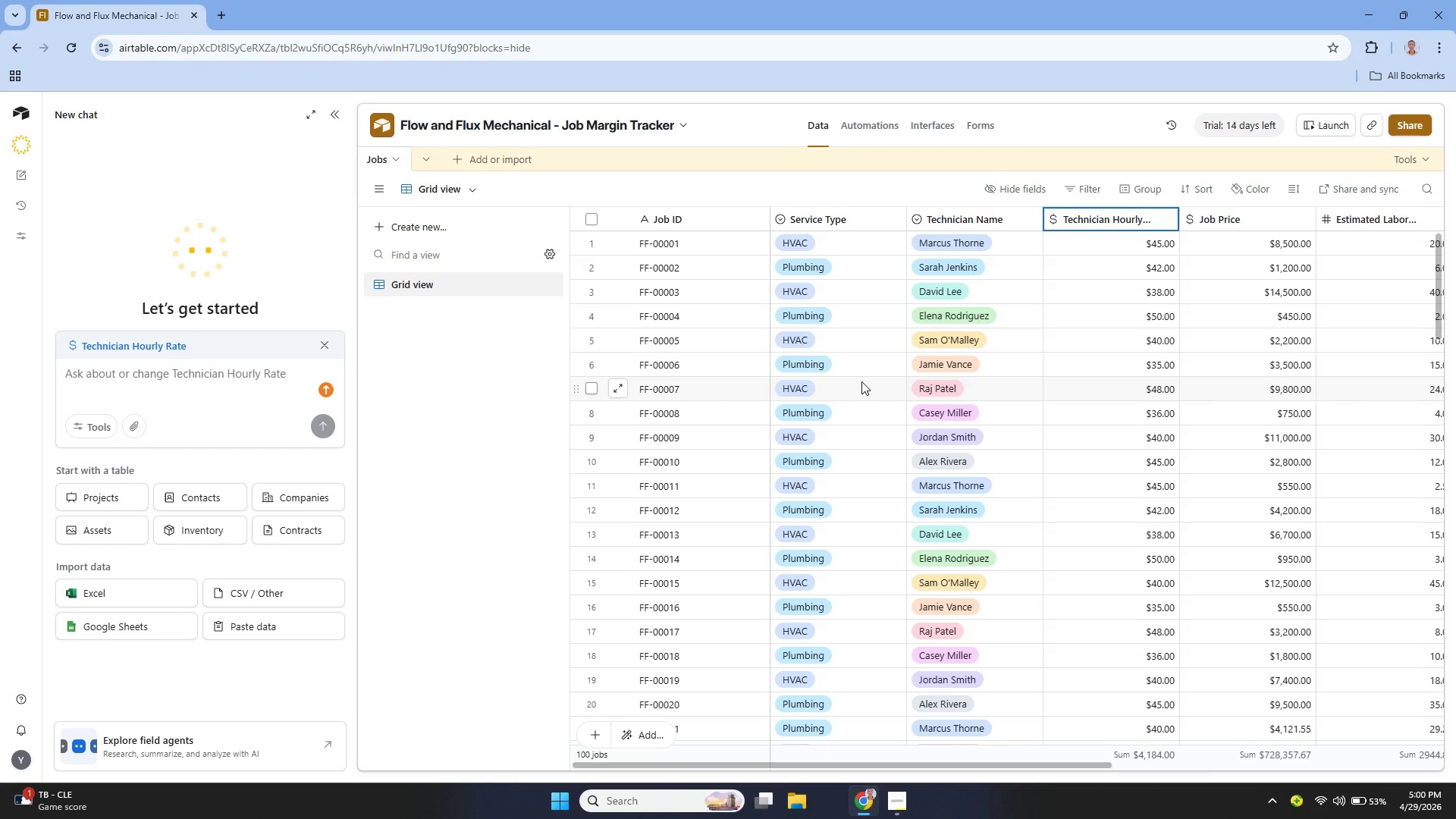 
wait(16.95)
 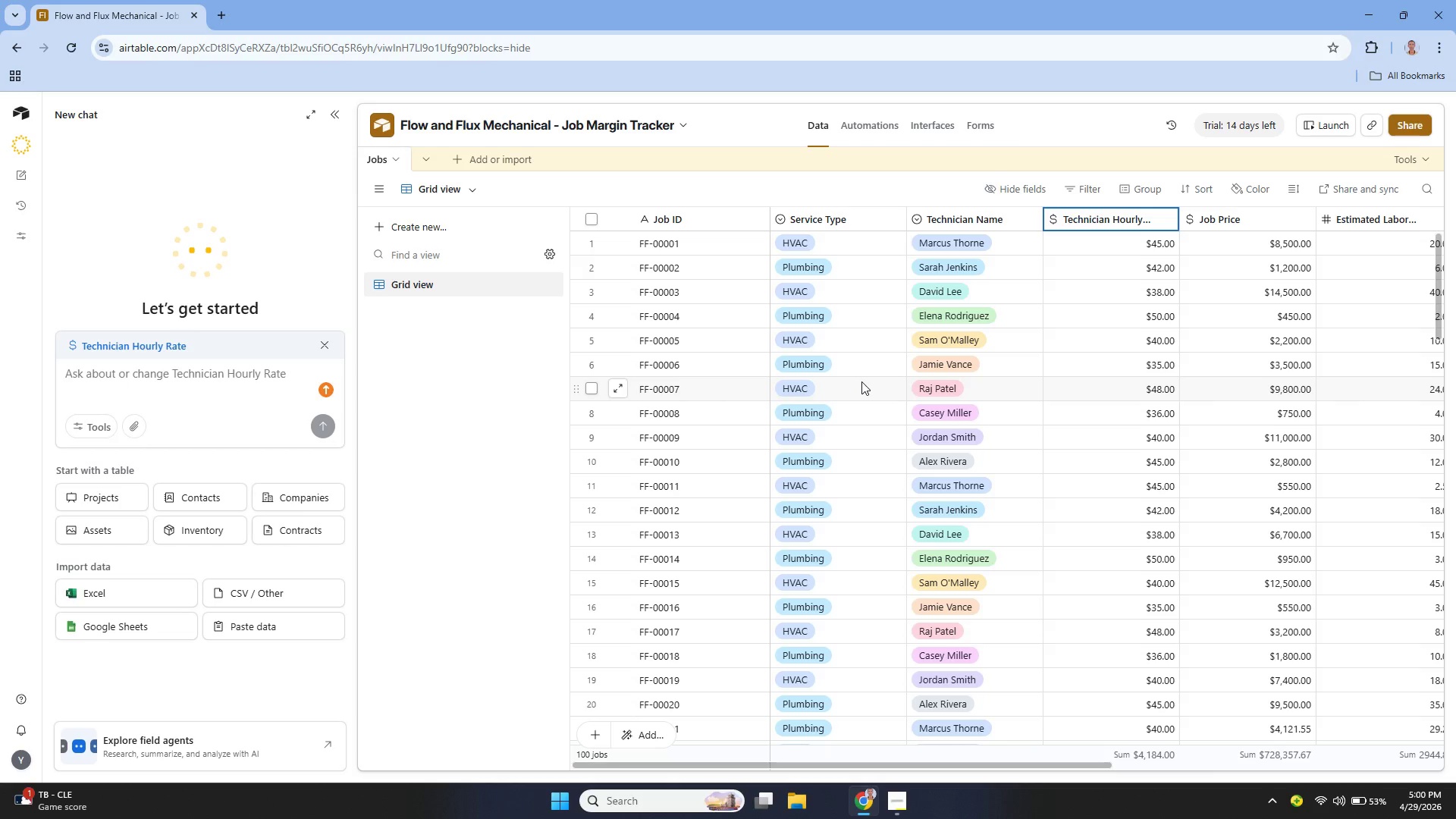 
left_click([458, 163])
 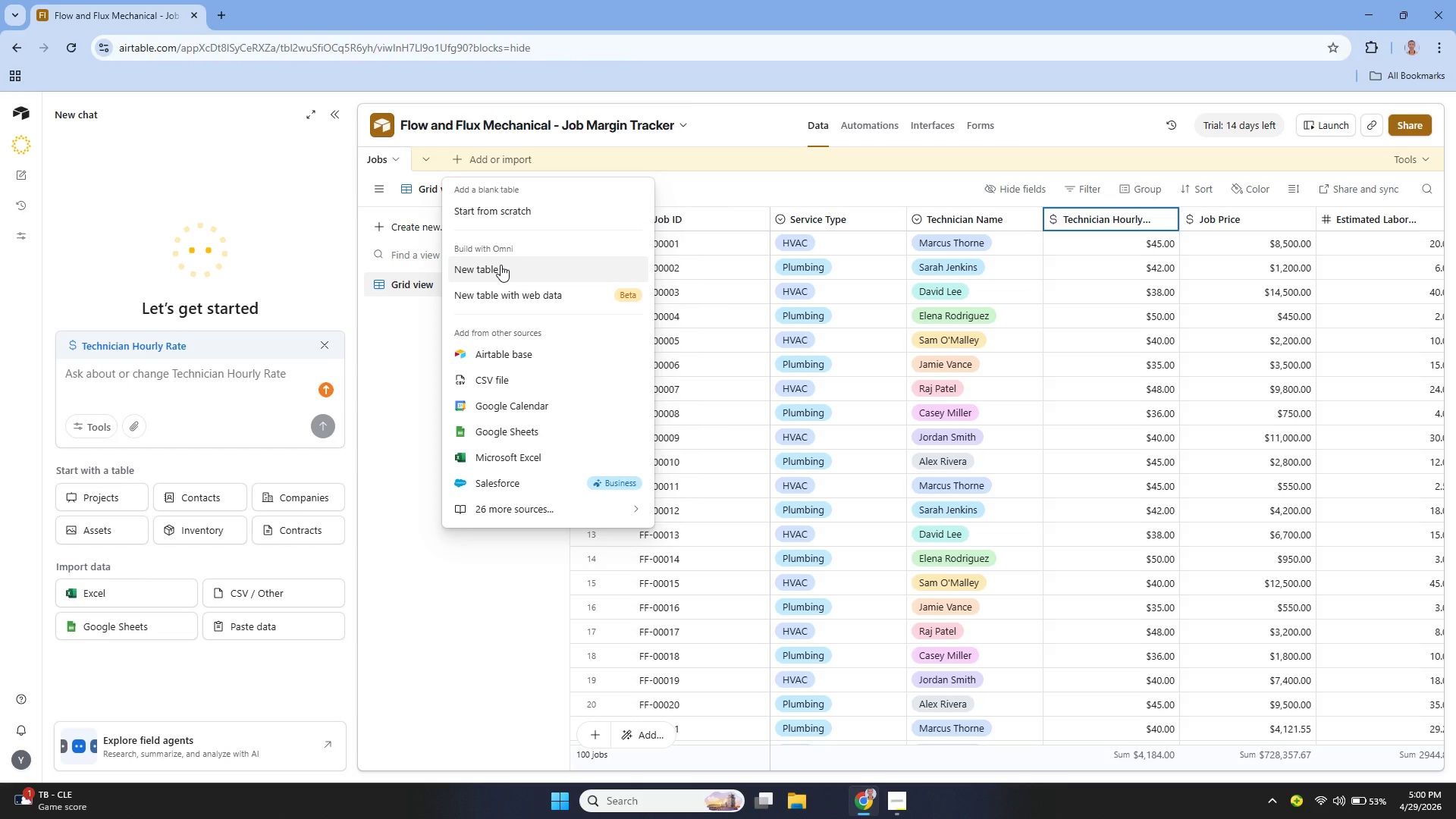 
wait(14.27)
 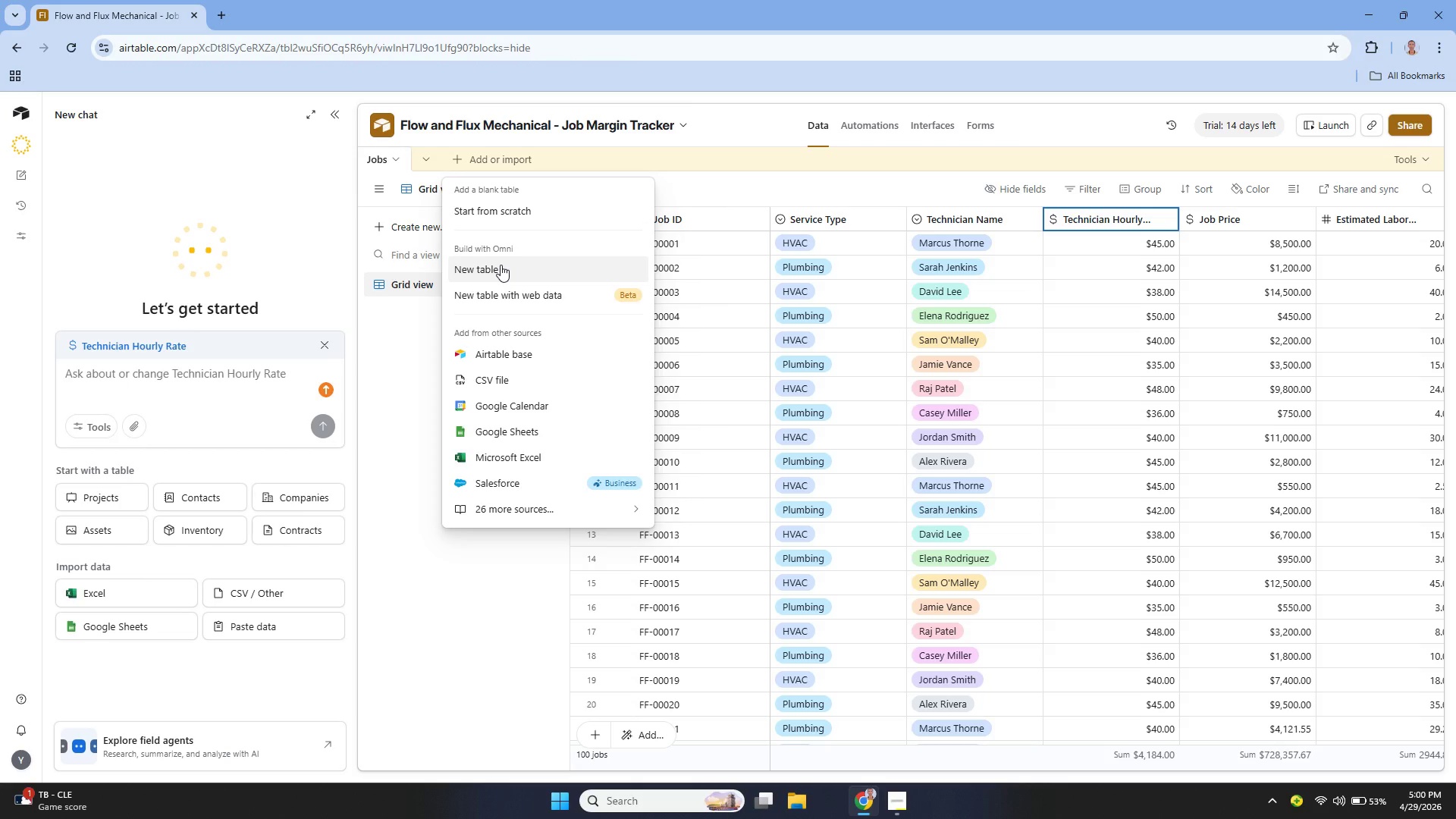 
left_click([500, 265])
 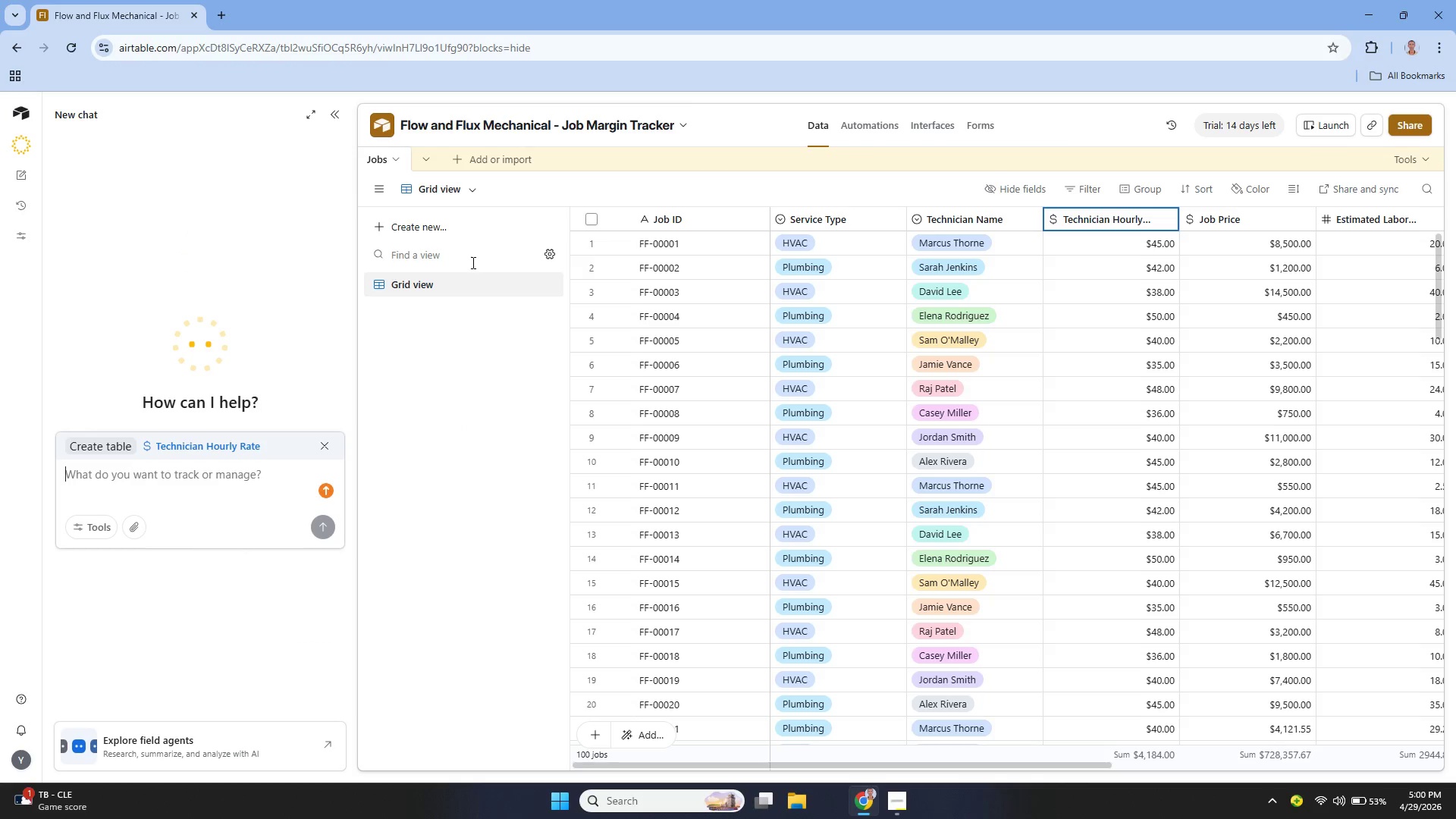 
wait(10.0)
 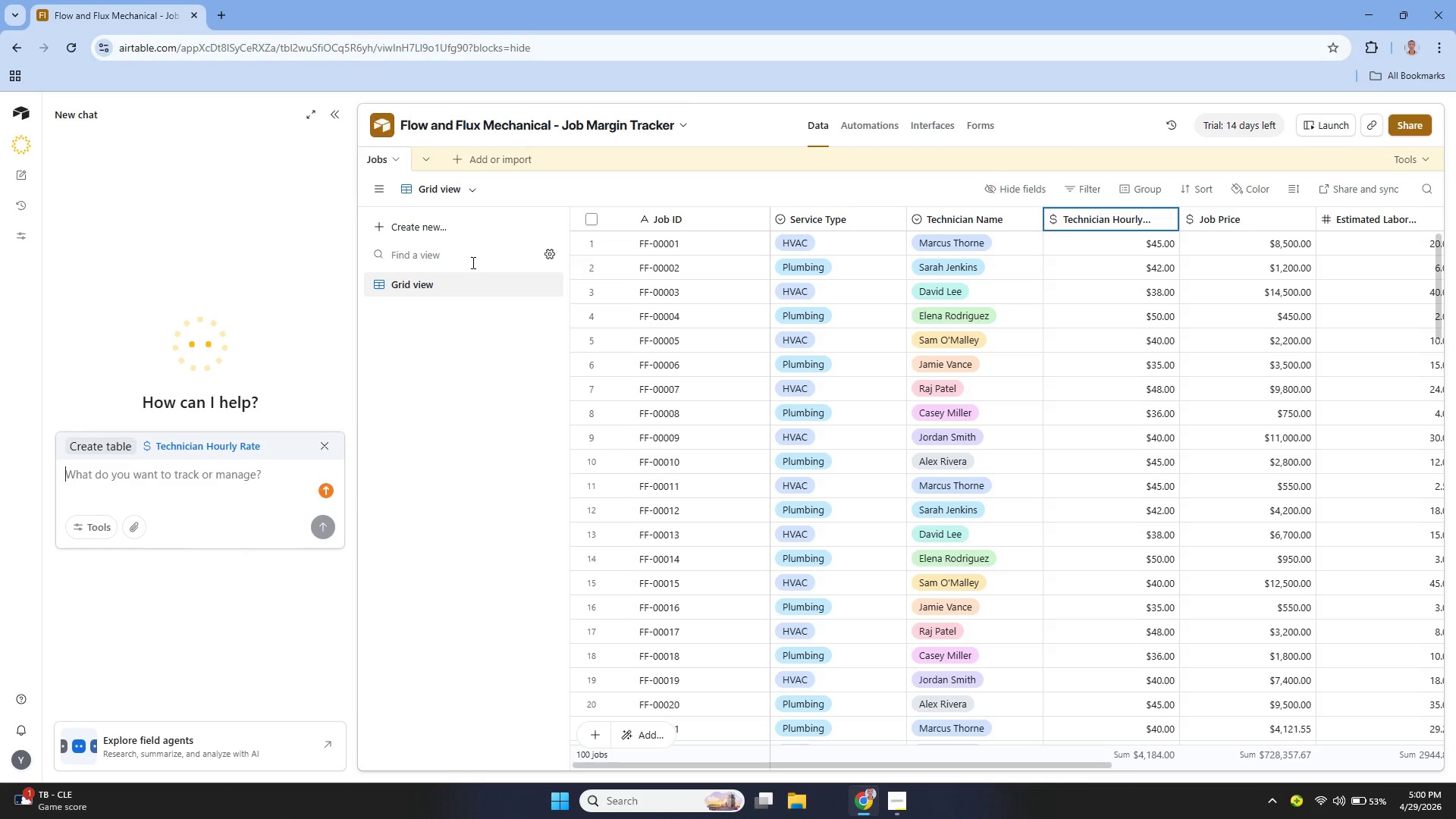 
left_click([413, 223])
 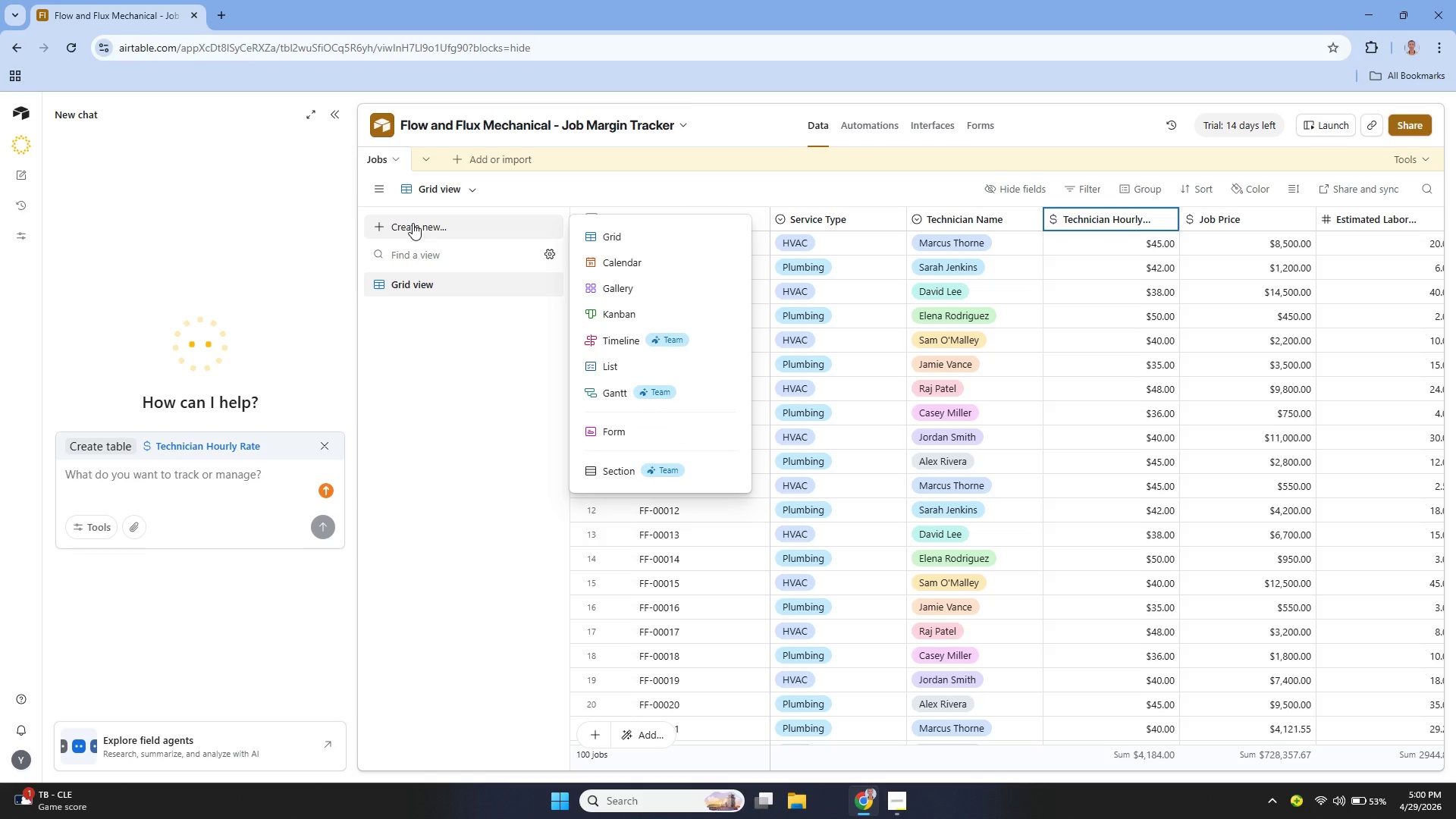 
wait(5.86)
 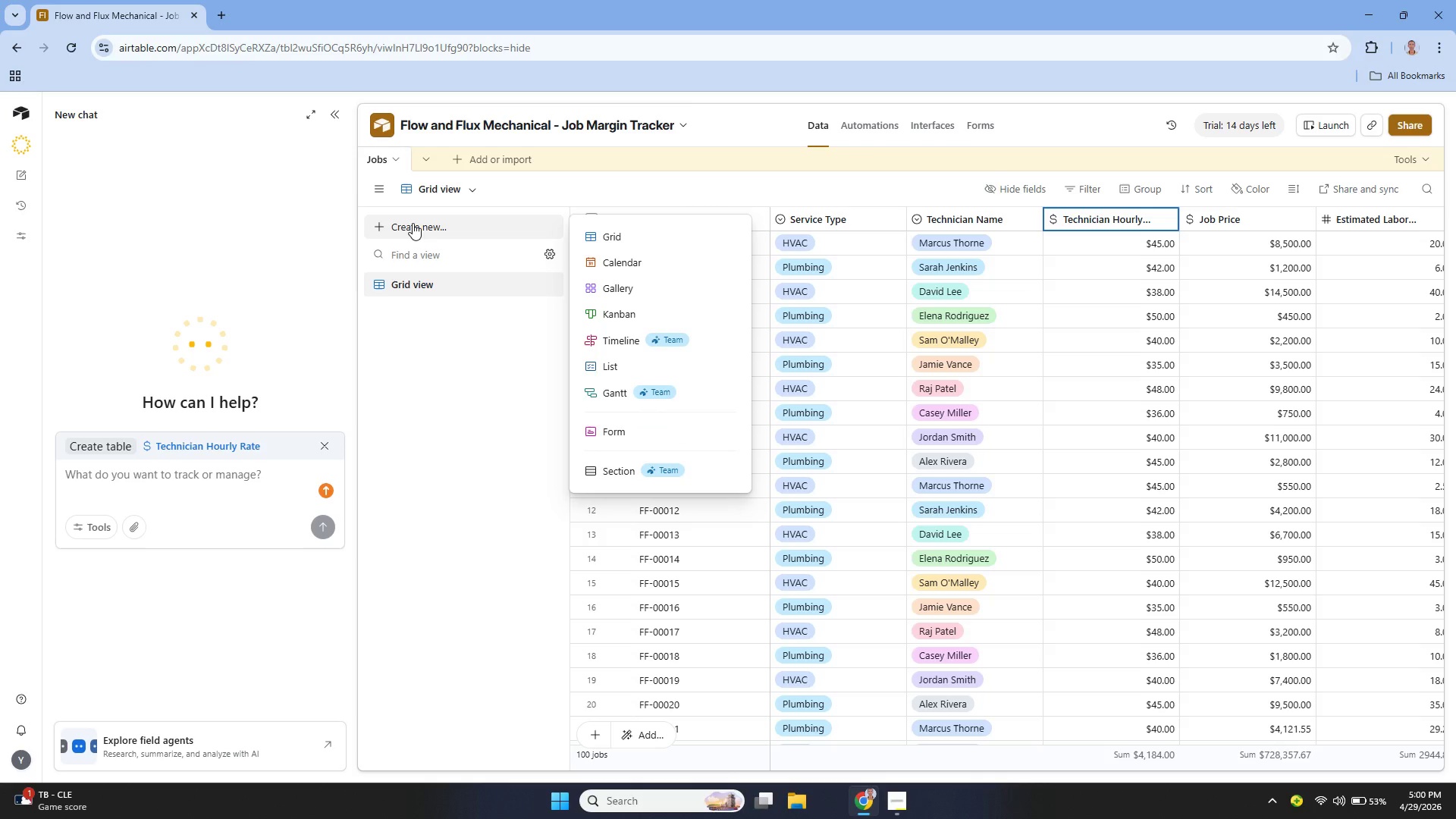 
left_click([449, 393])
 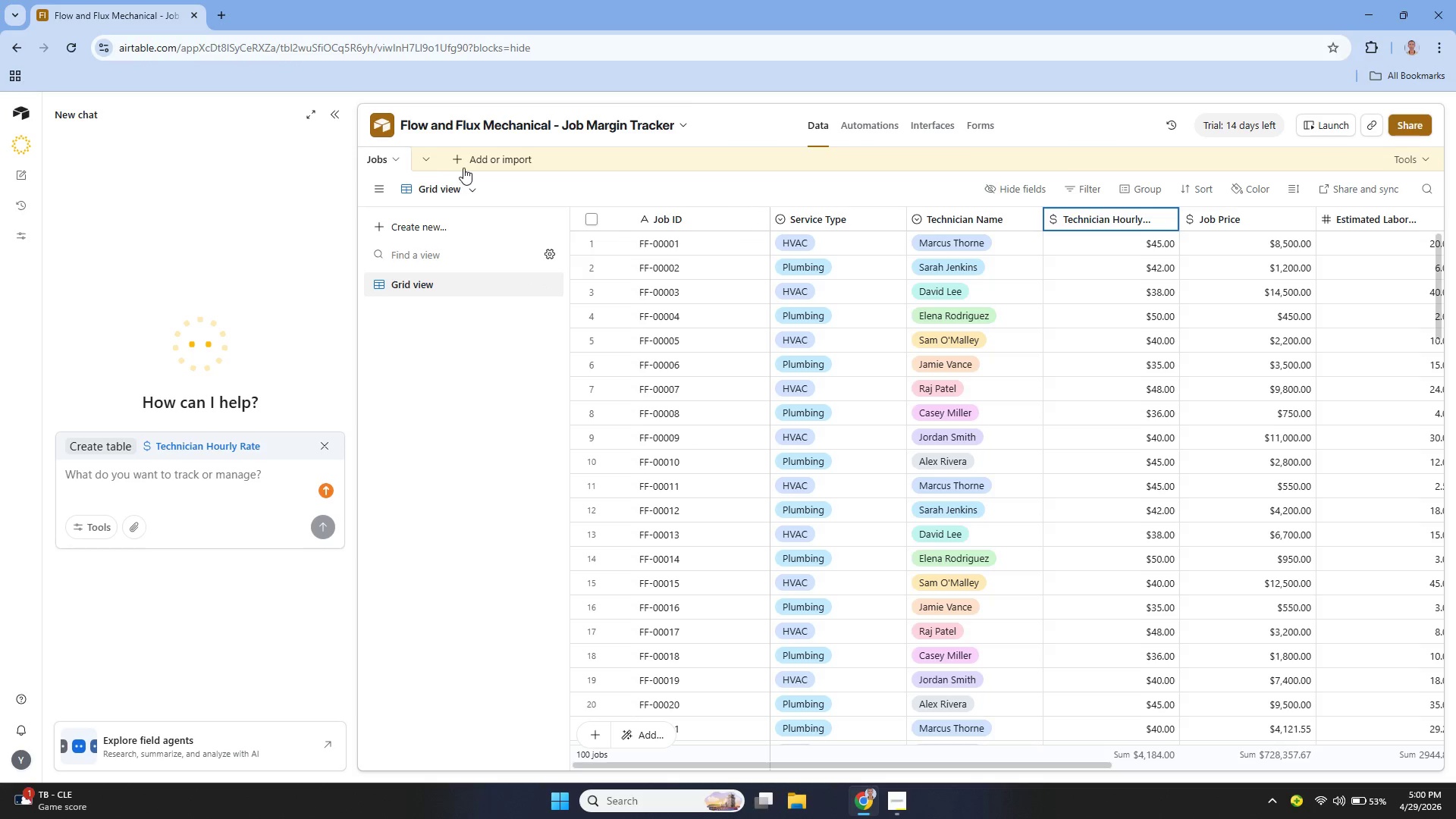 
left_click([463, 163])
 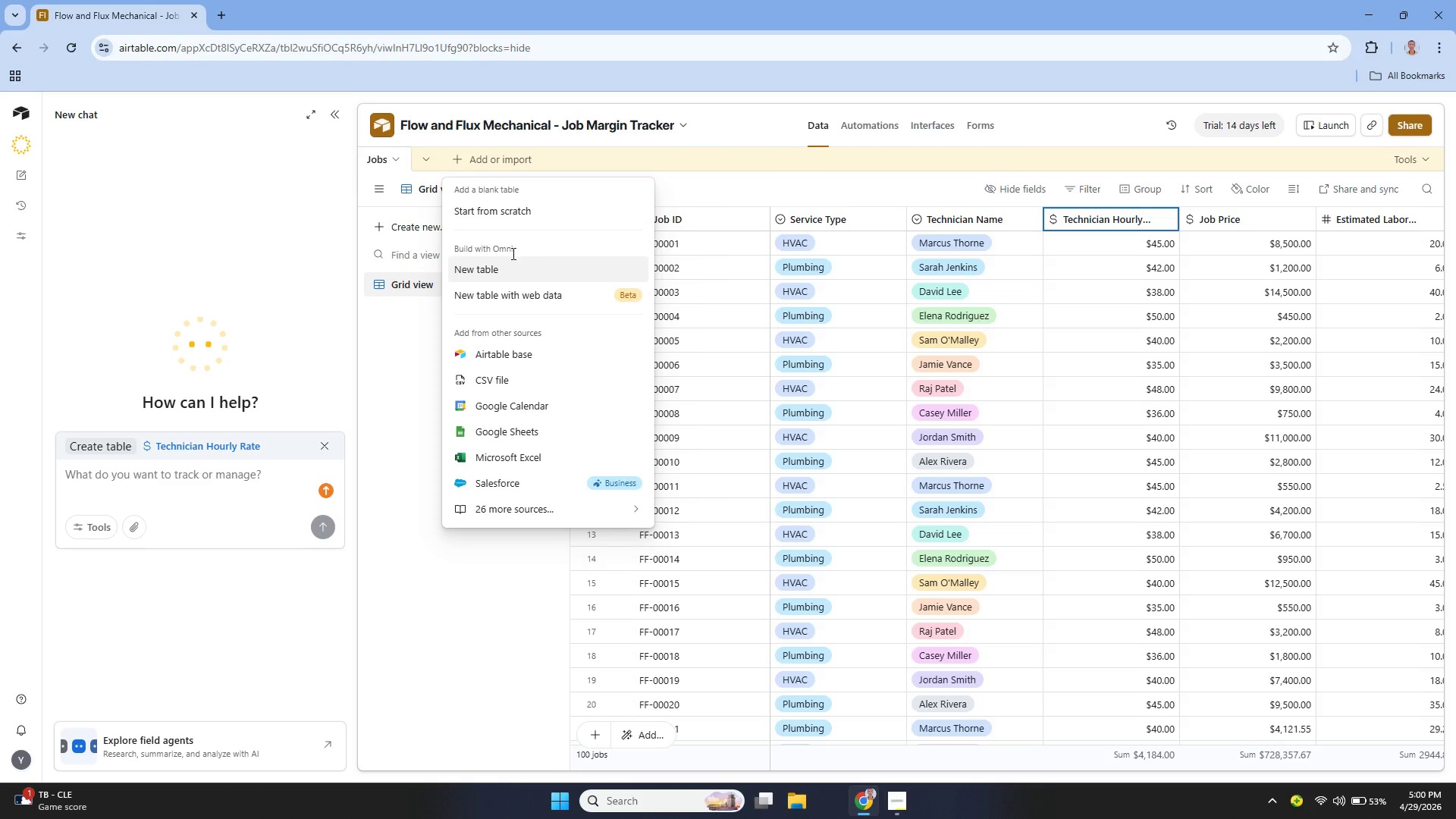 
left_click([510, 214])
 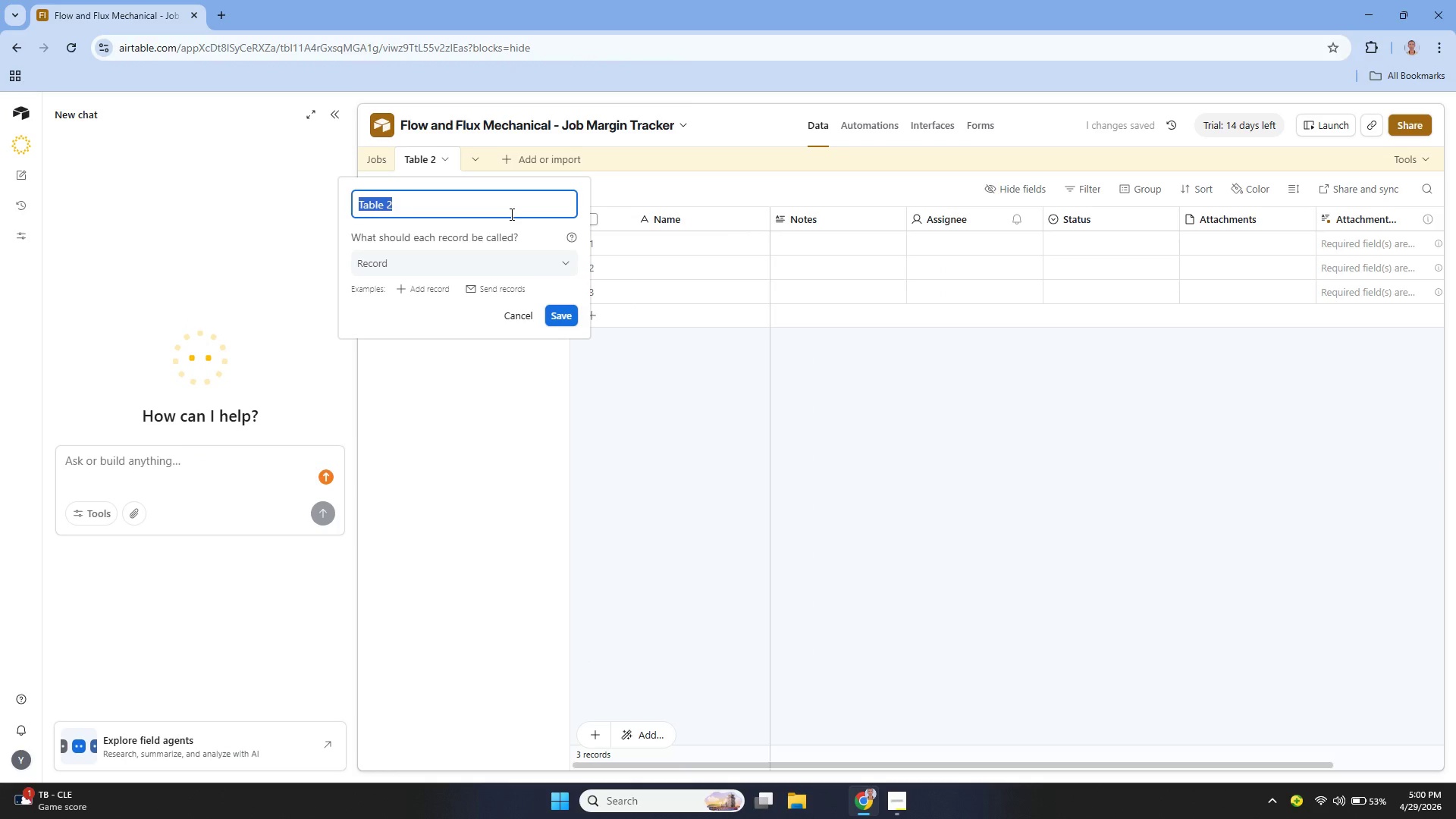 
key(Shift+ShiftLeft)
 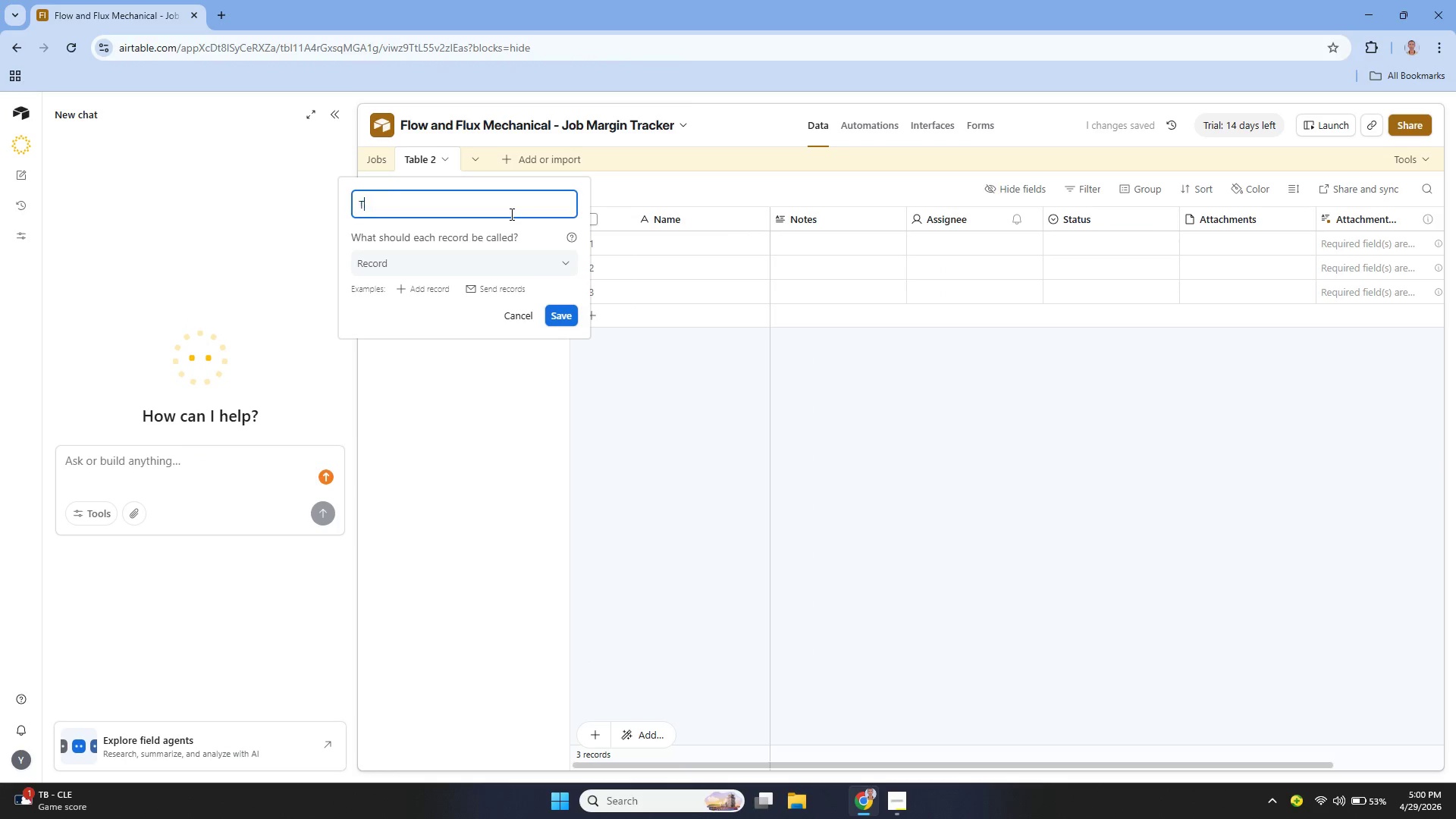 
left_click([510, 214])
 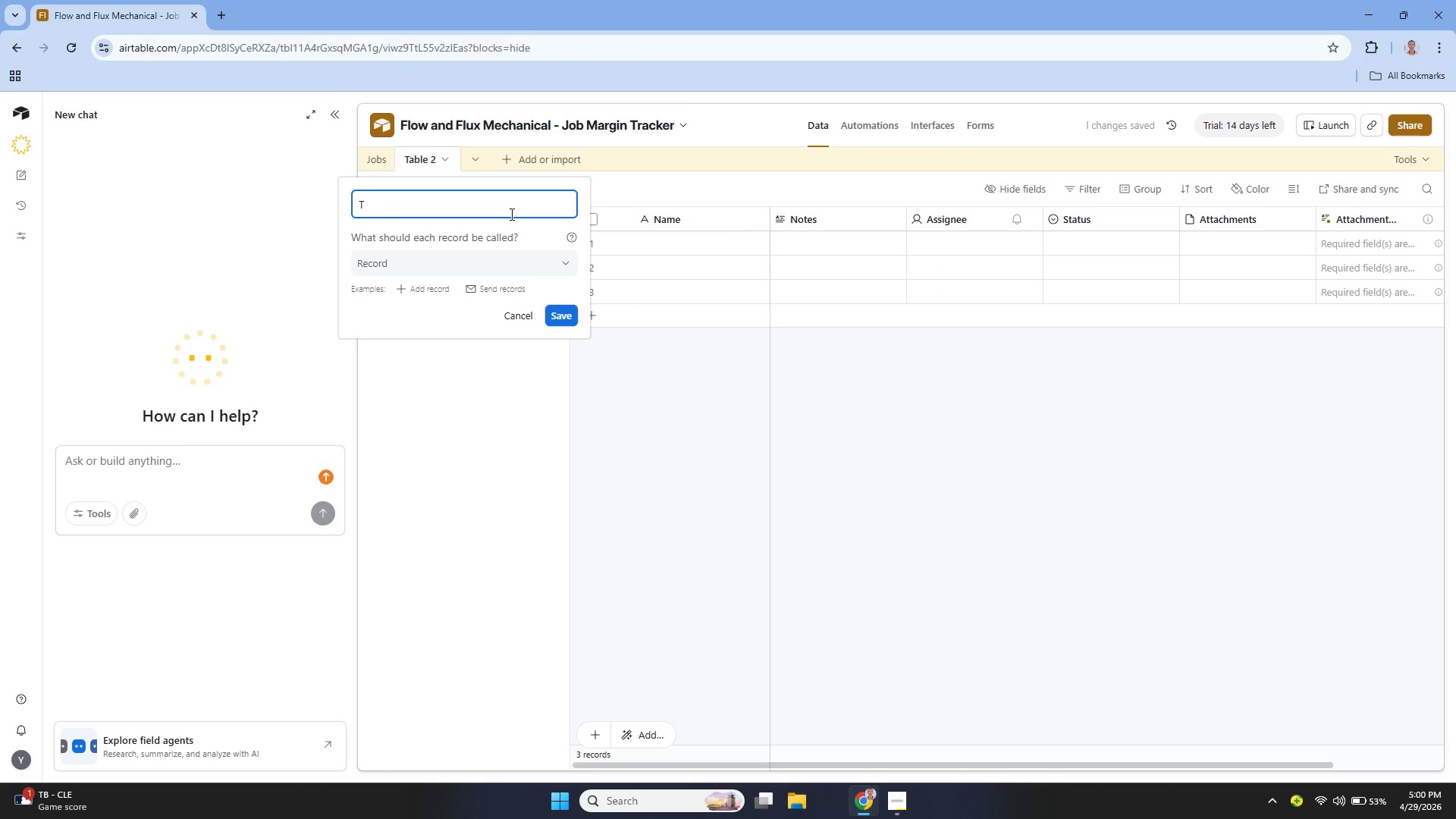 
key(Shift+T)
 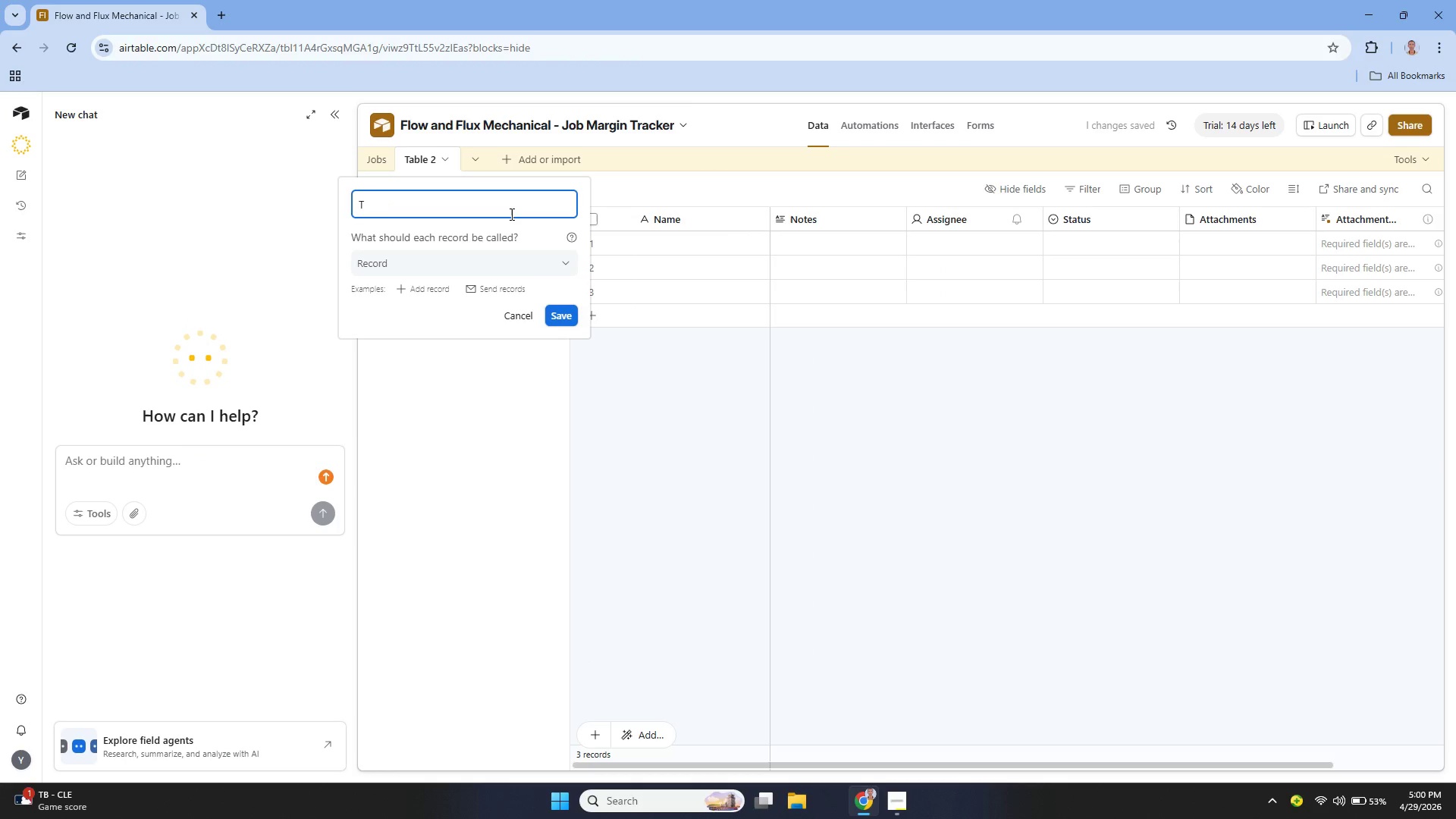 
type(echnicians)
 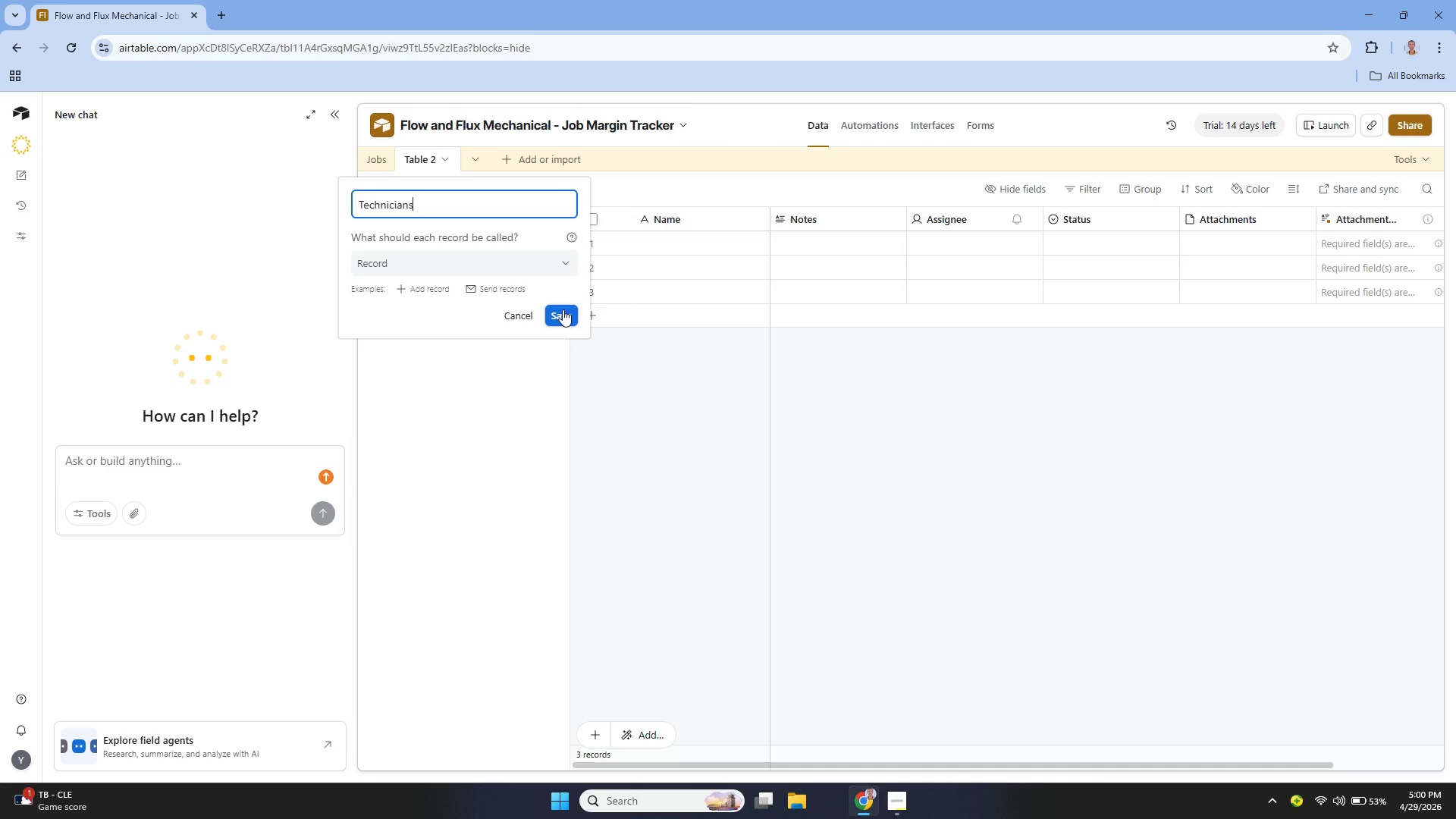 
left_click([563, 315])
 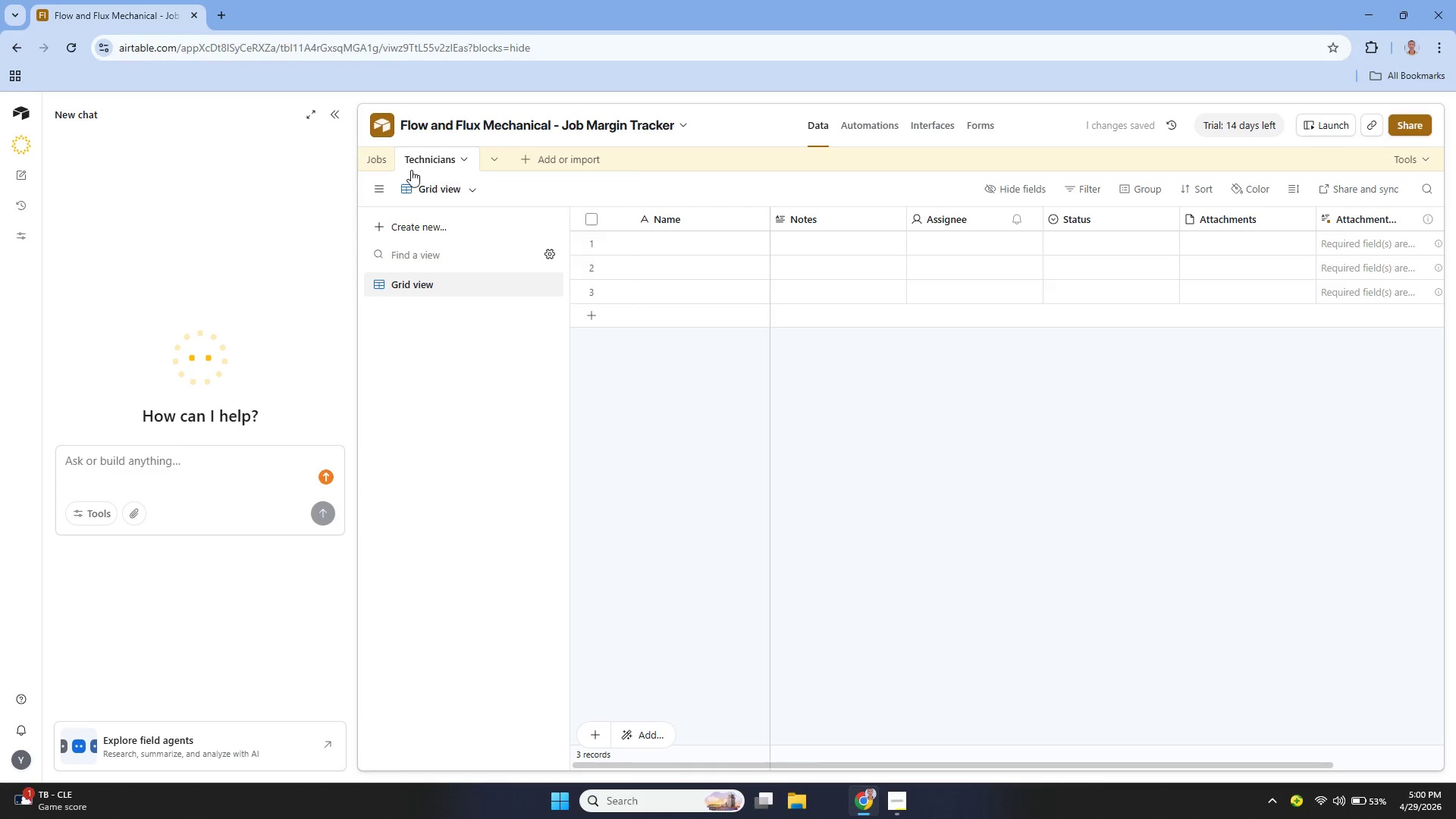 
left_click([378, 163])
 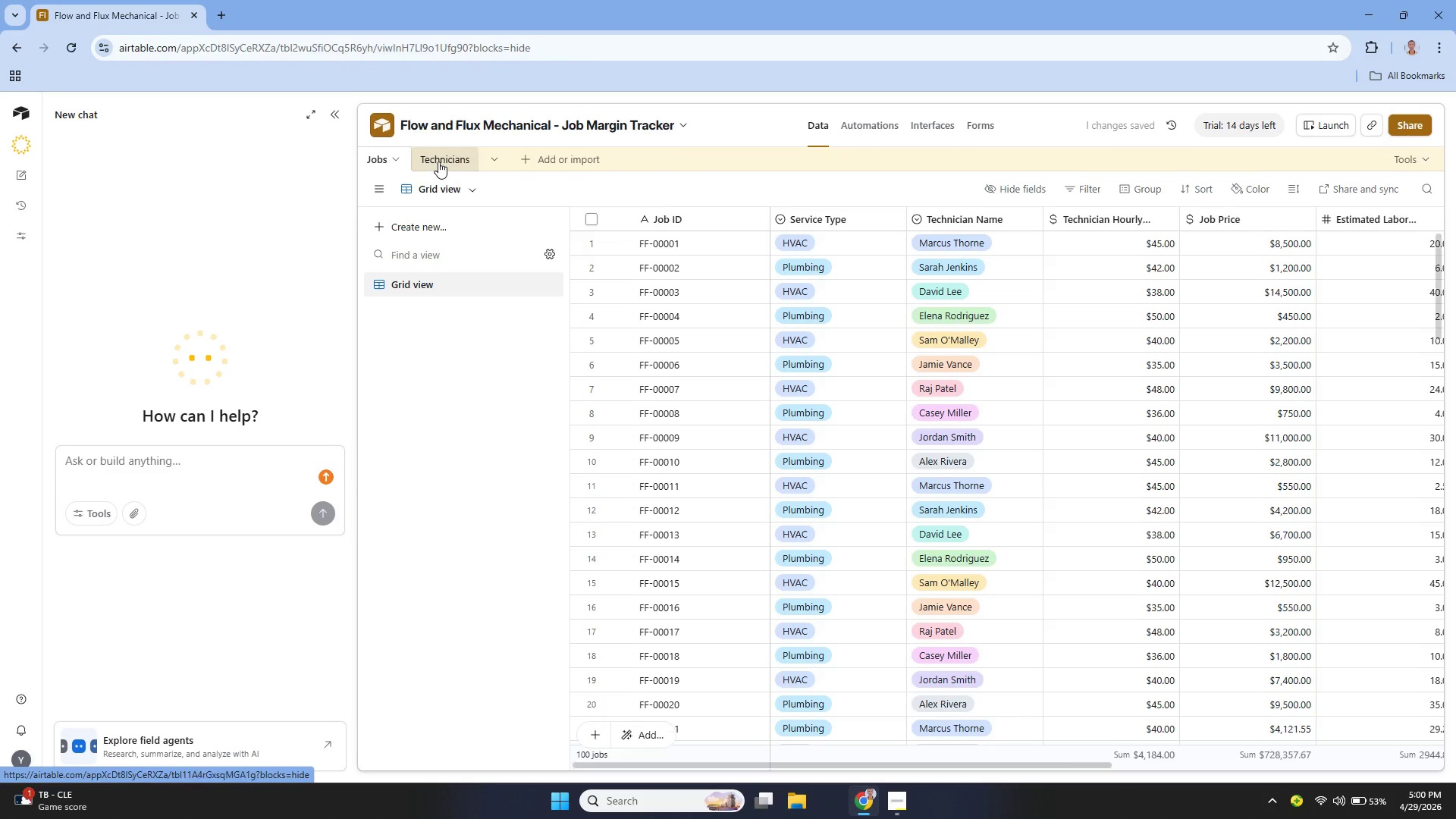 
left_click([438, 162])
 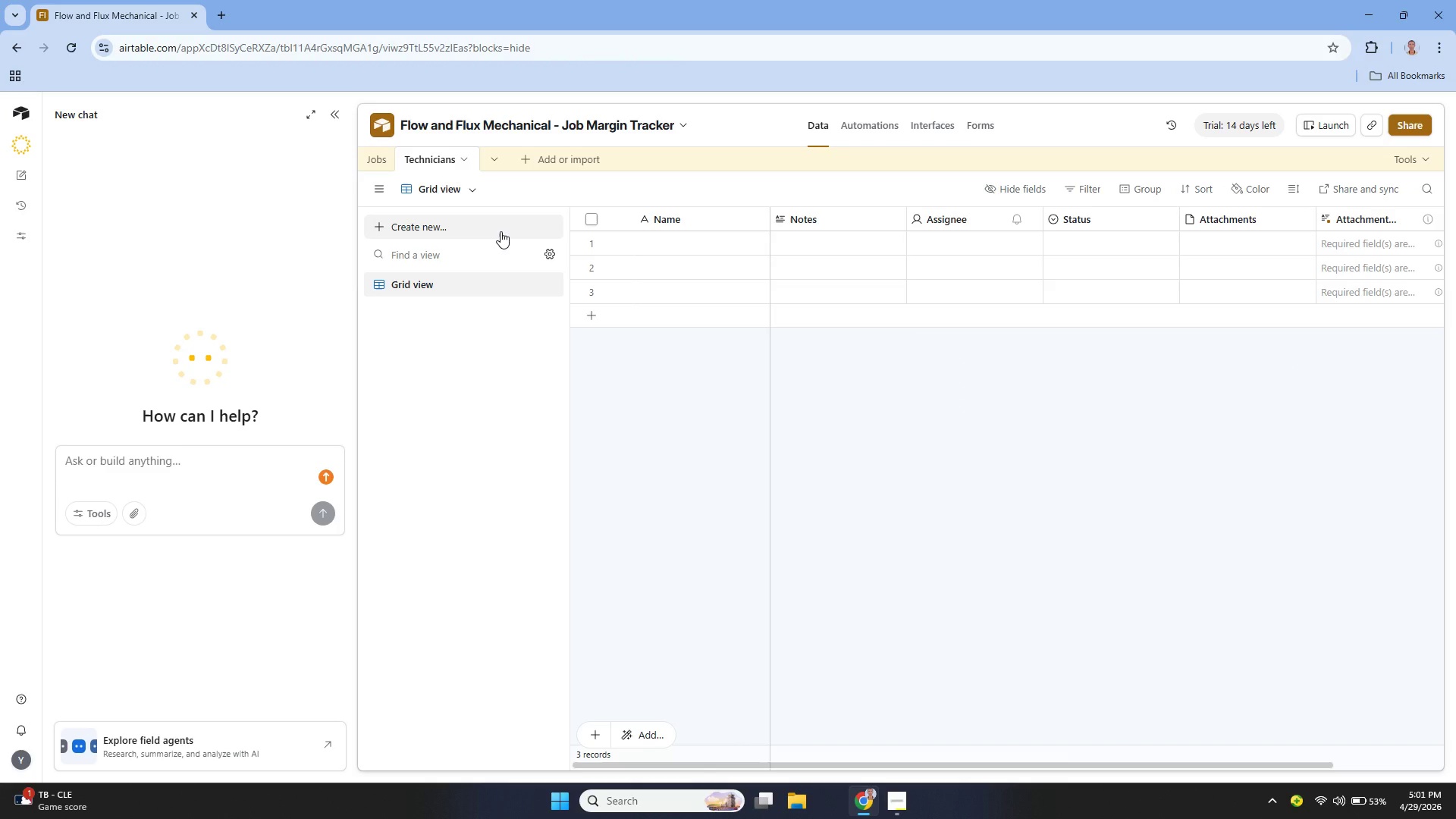 
wait(10.27)
 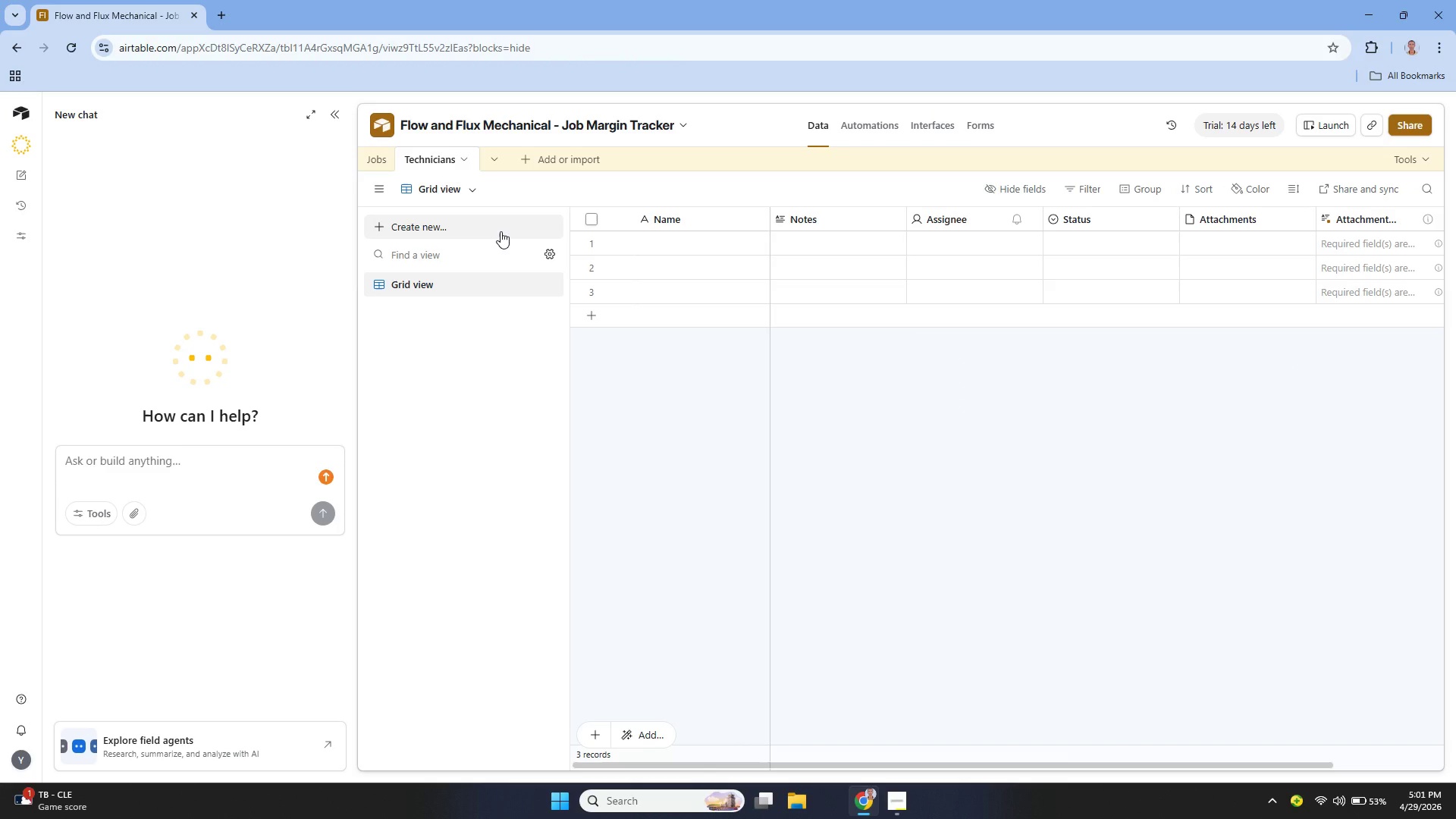 
left_click([387, 167])
 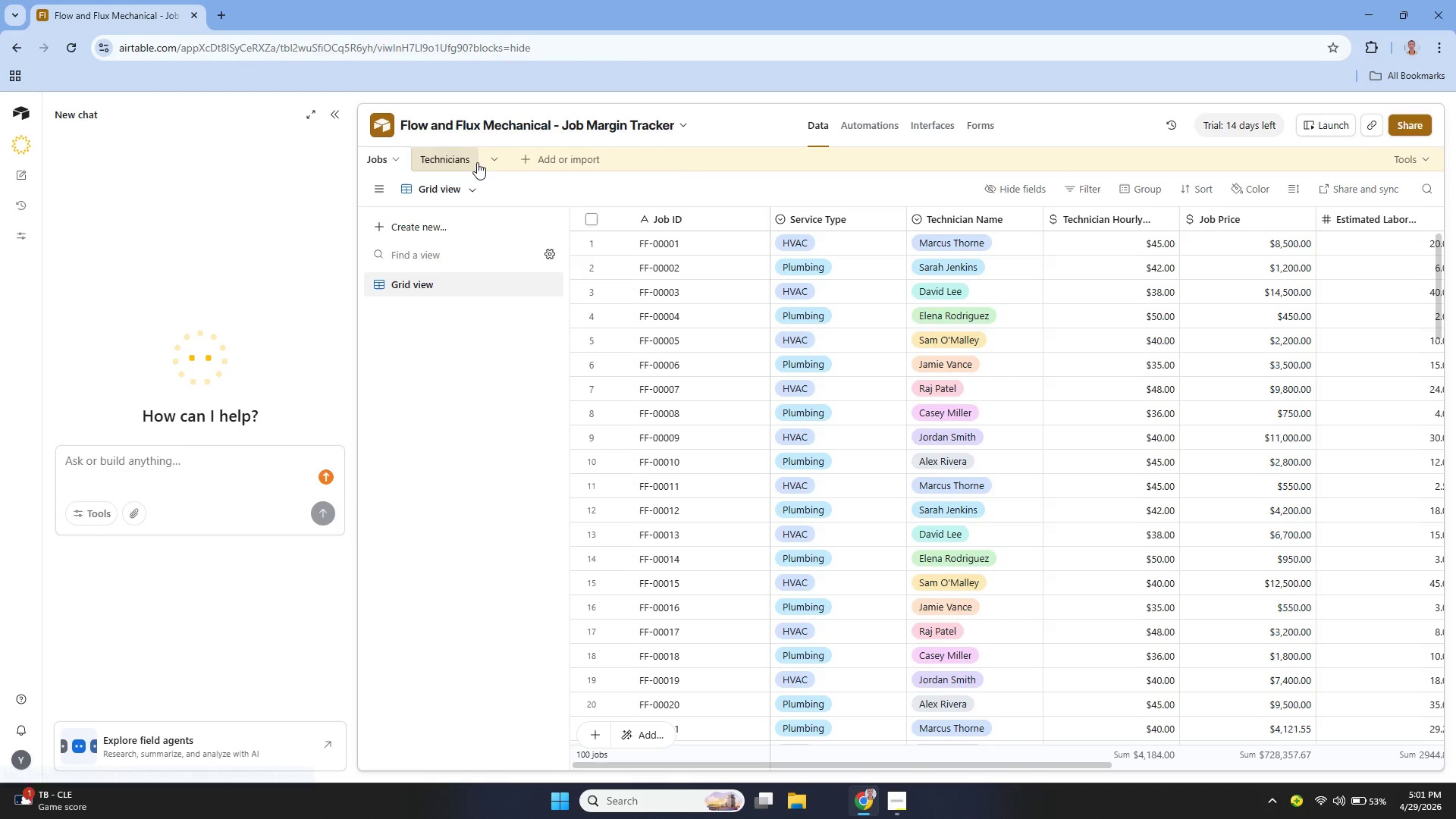 
left_click([461, 159])
 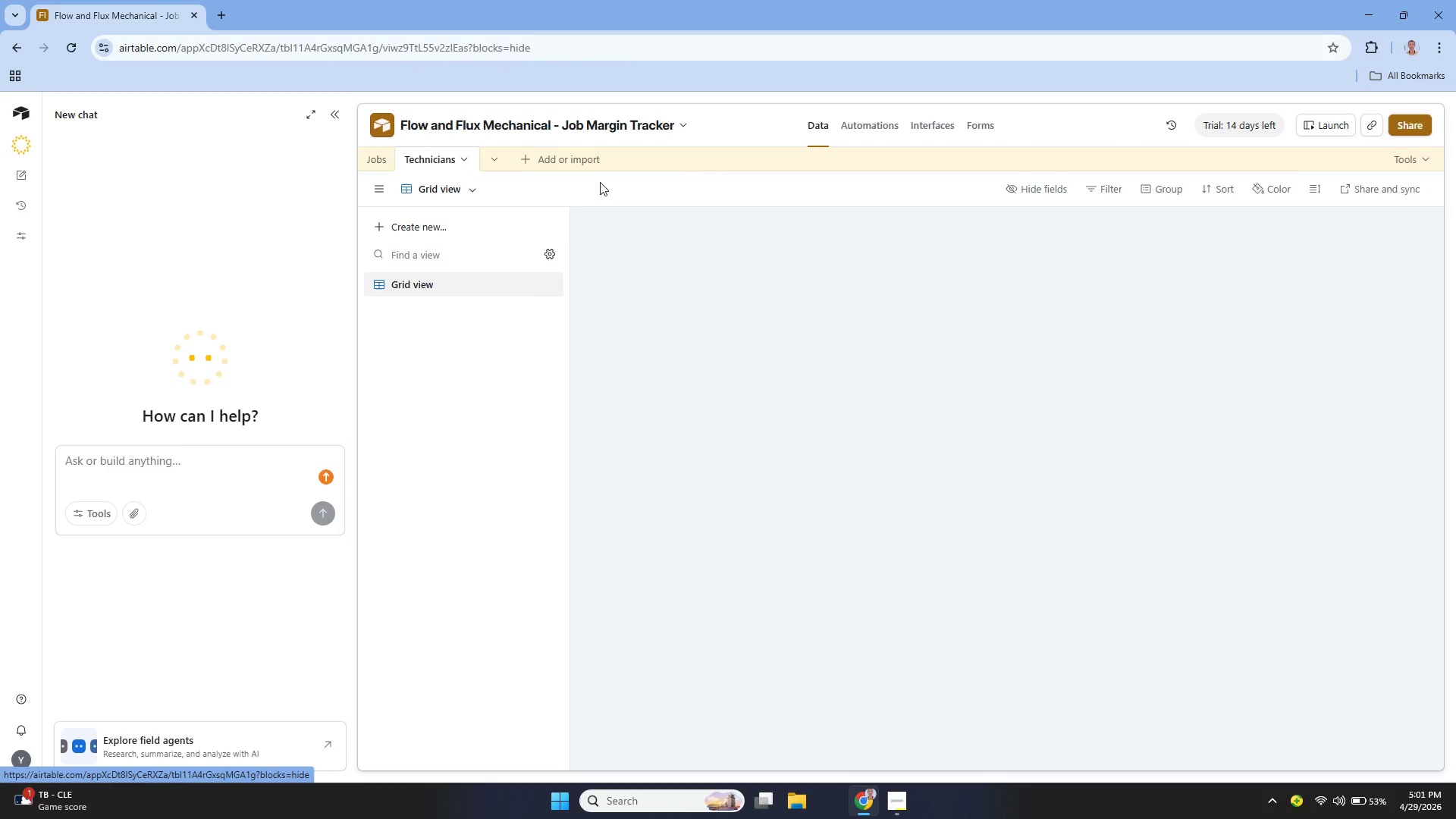 
mouse_move([712, 224])
 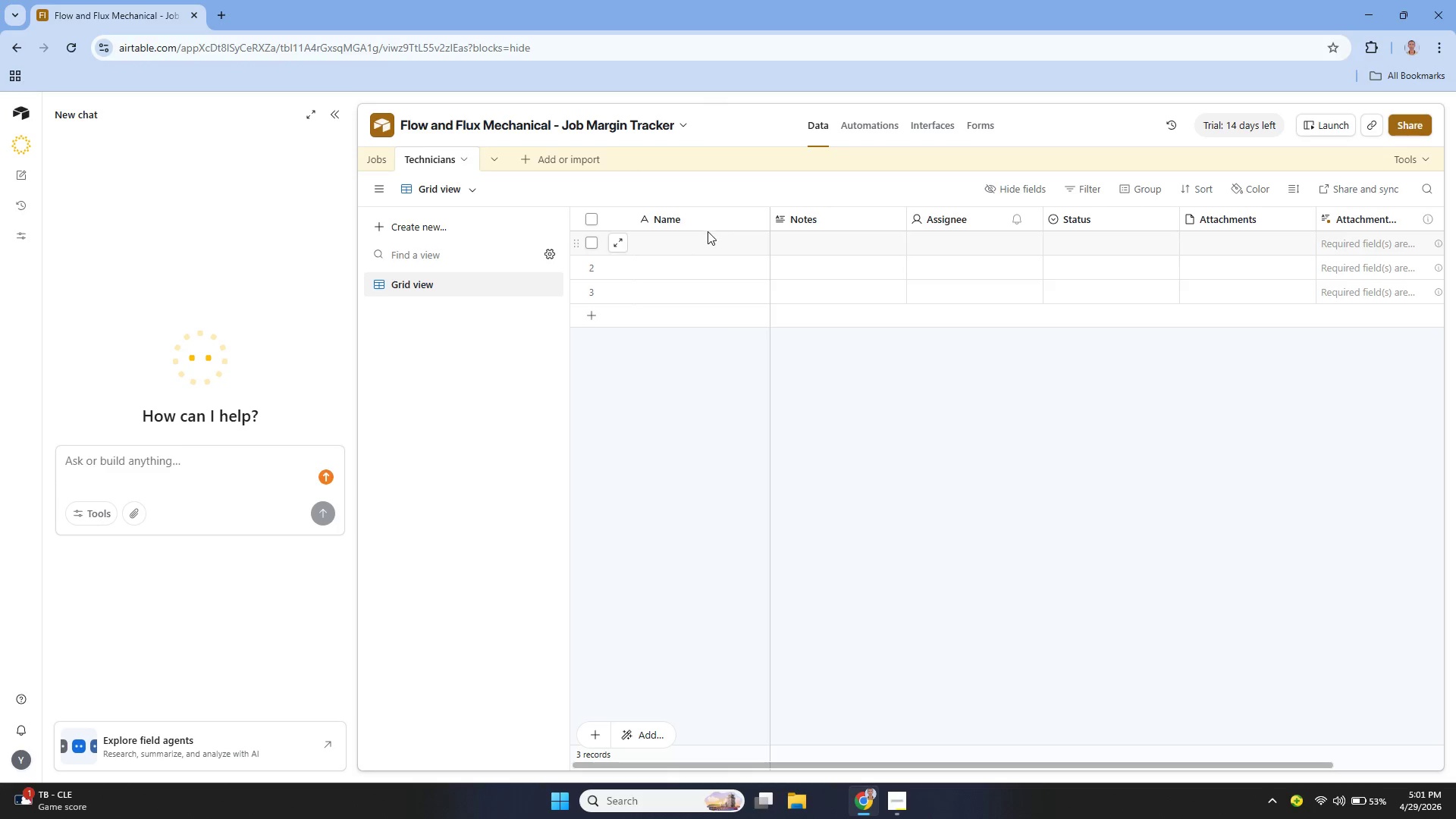 
wait(5.14)
 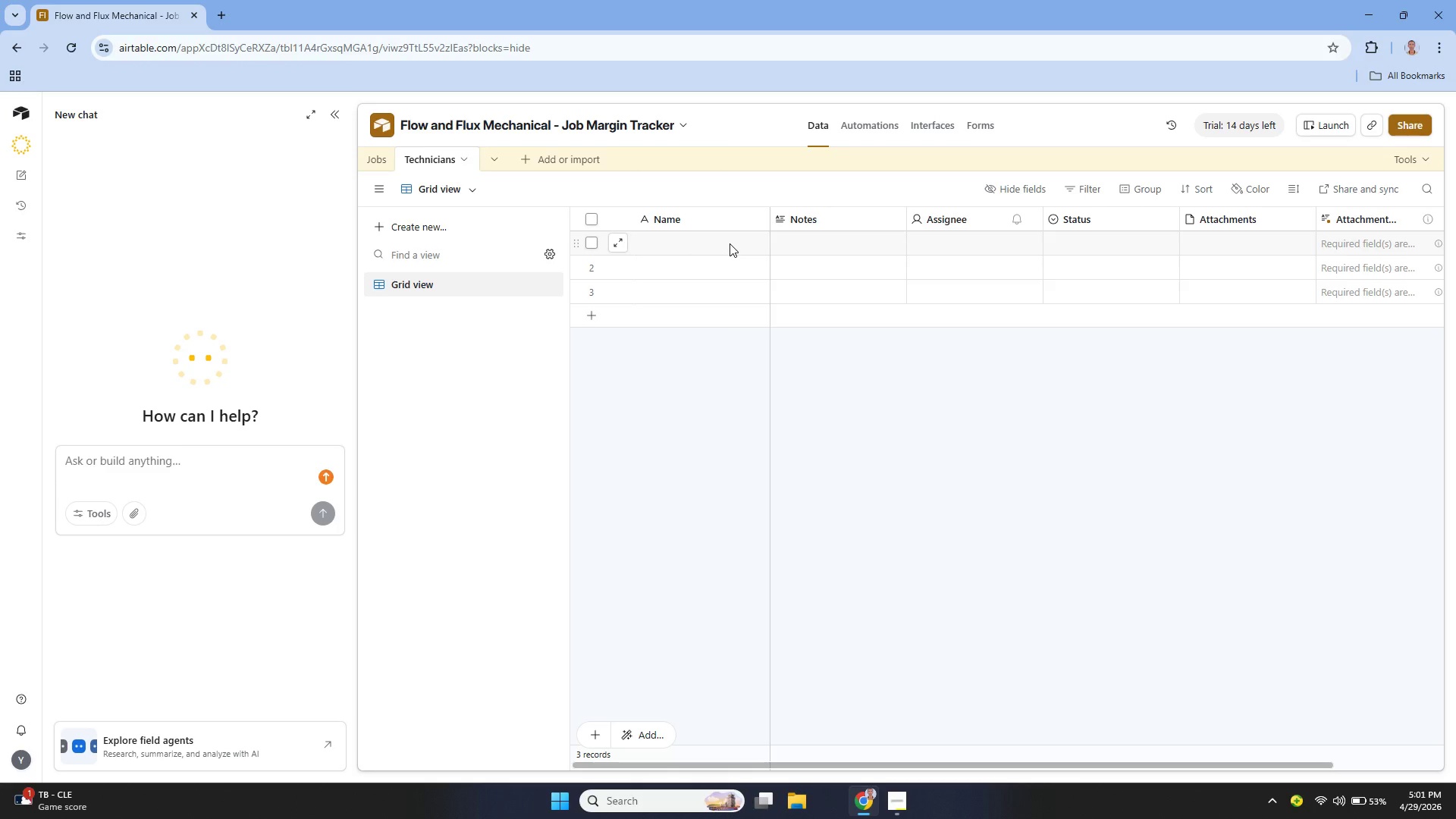 
double_click([672, 212])
 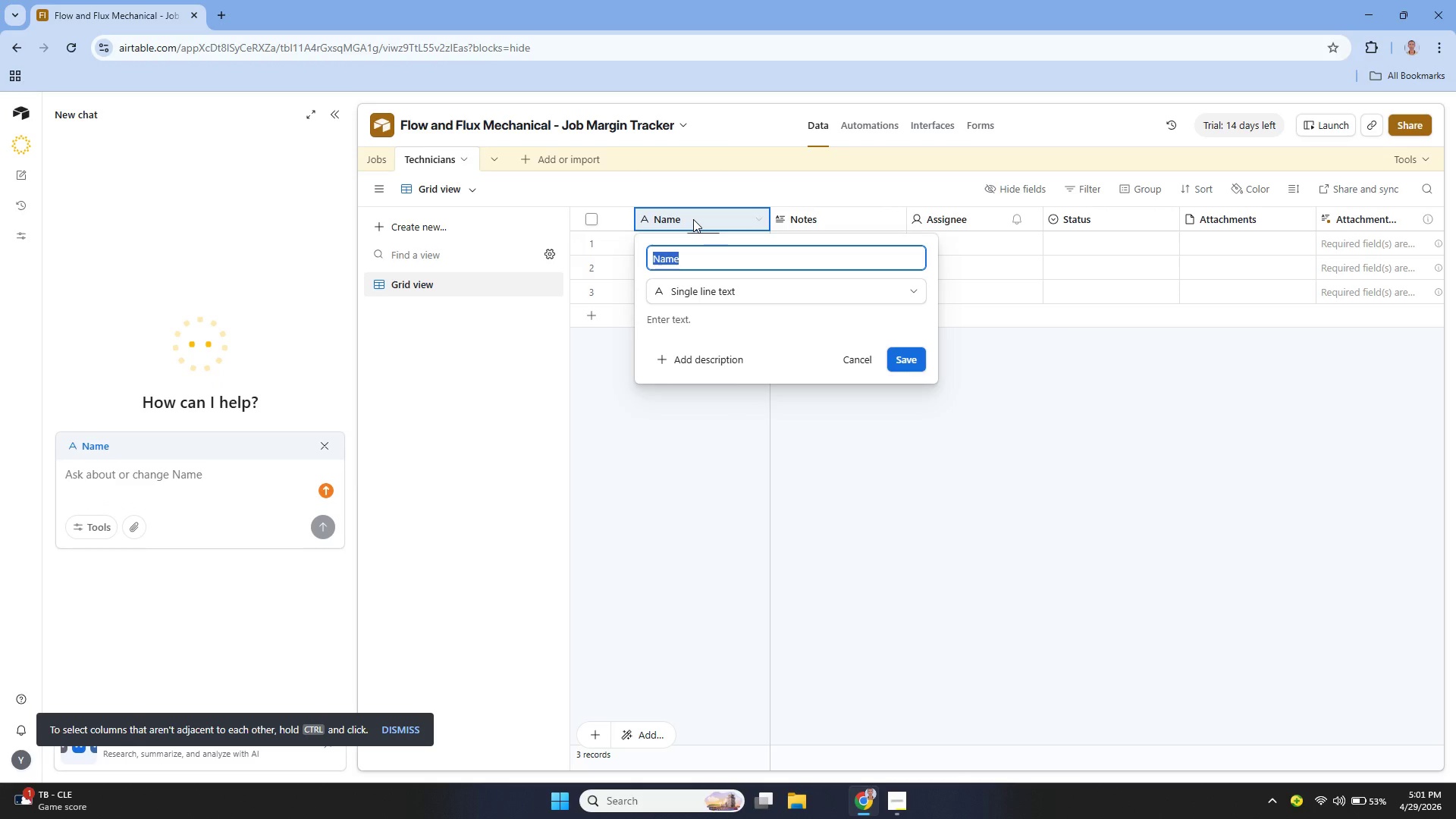 
hold_key(key=ShiftLeft, duration=0.64)